 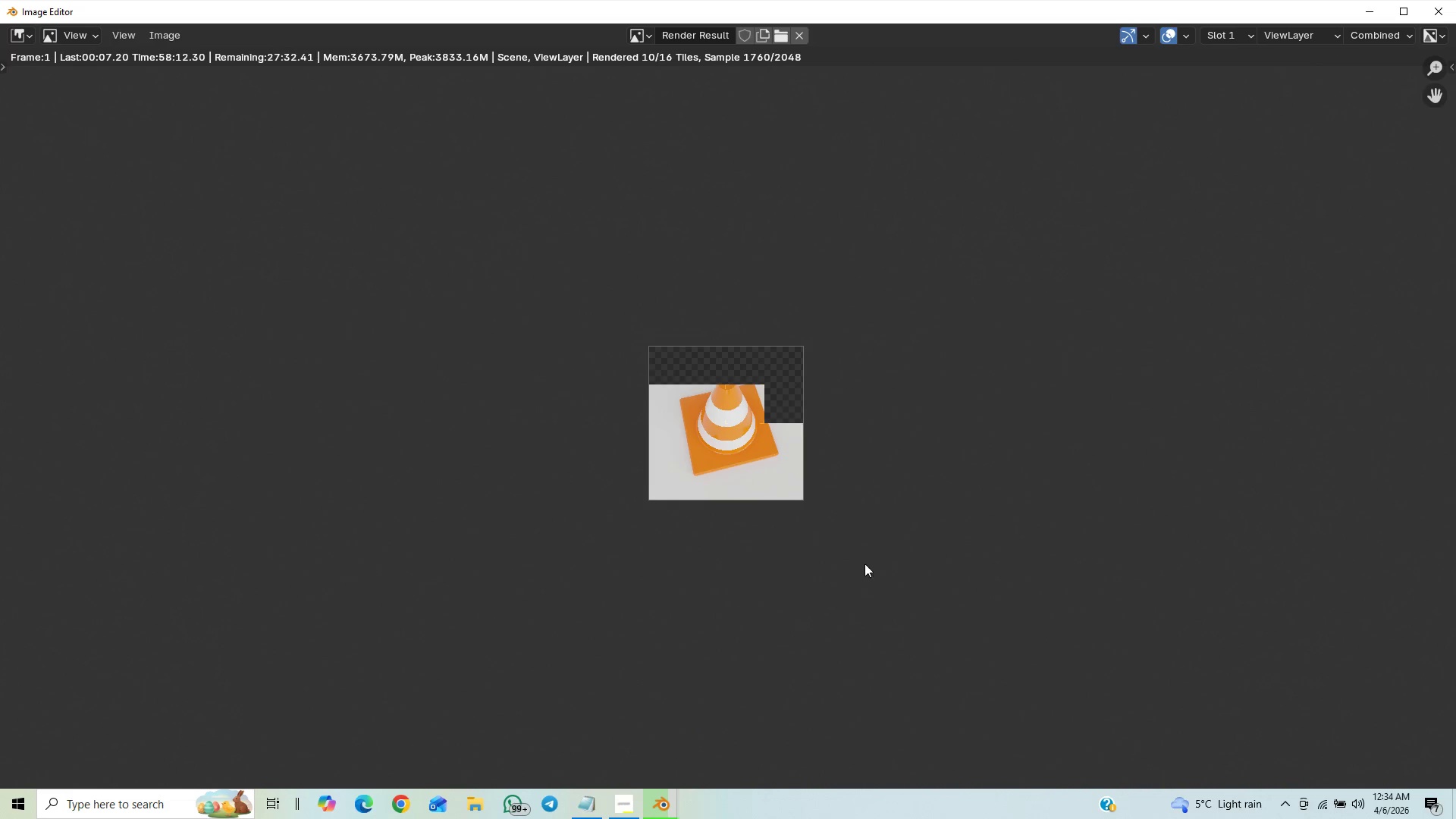 
scroll: coordinate [872, 562], scroll_direction: up, amount: 7.0
 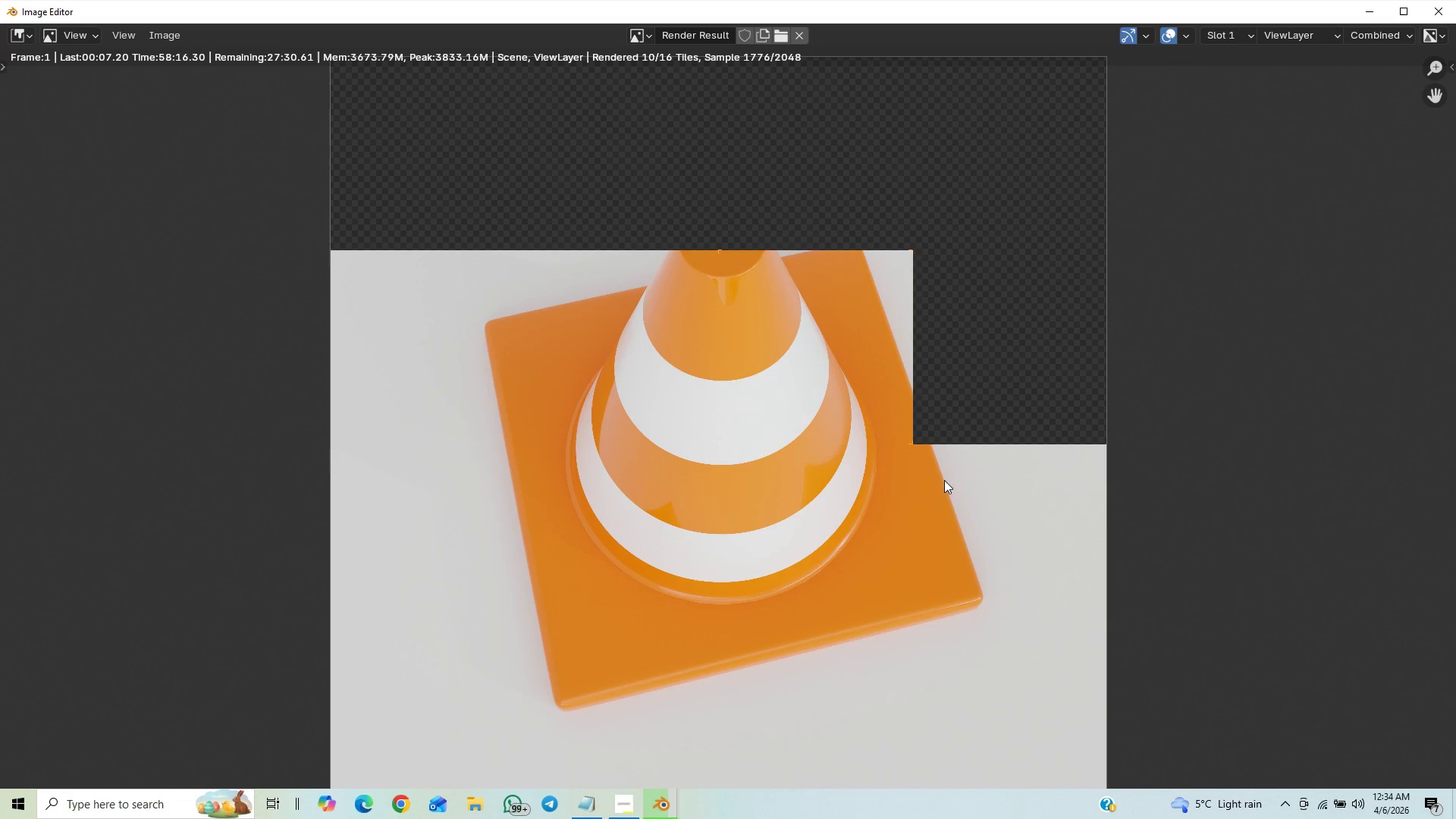 
scroll: coordinate [1003, 532], scroll_direction: down, amount: 3.0
 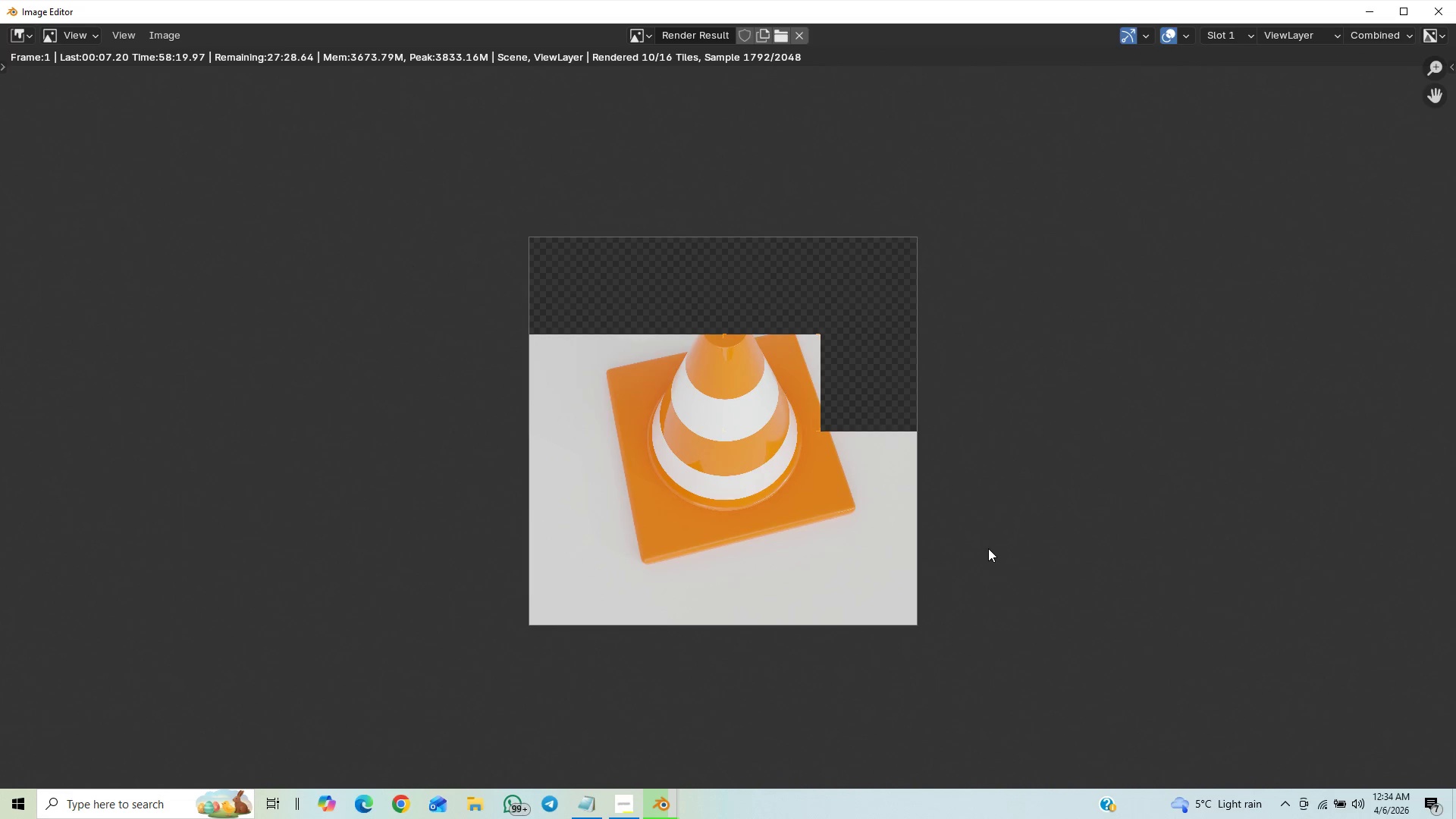 
scroll: coordinate [988, 548], scroll_direction: up, amount: 2.0
 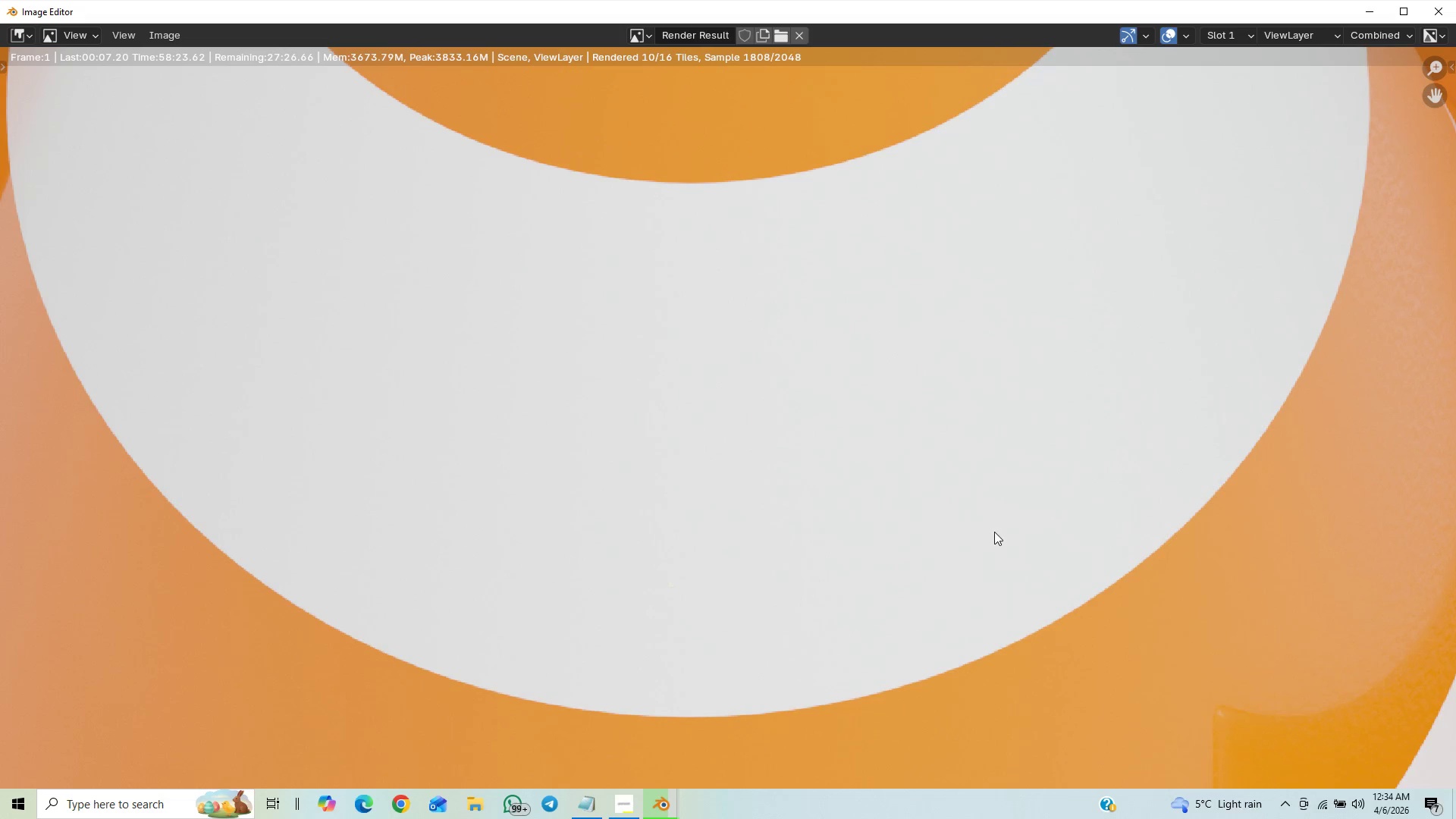 
scroll: coordinate [1004, 543], scroll_direction: down, amount: 3.0
 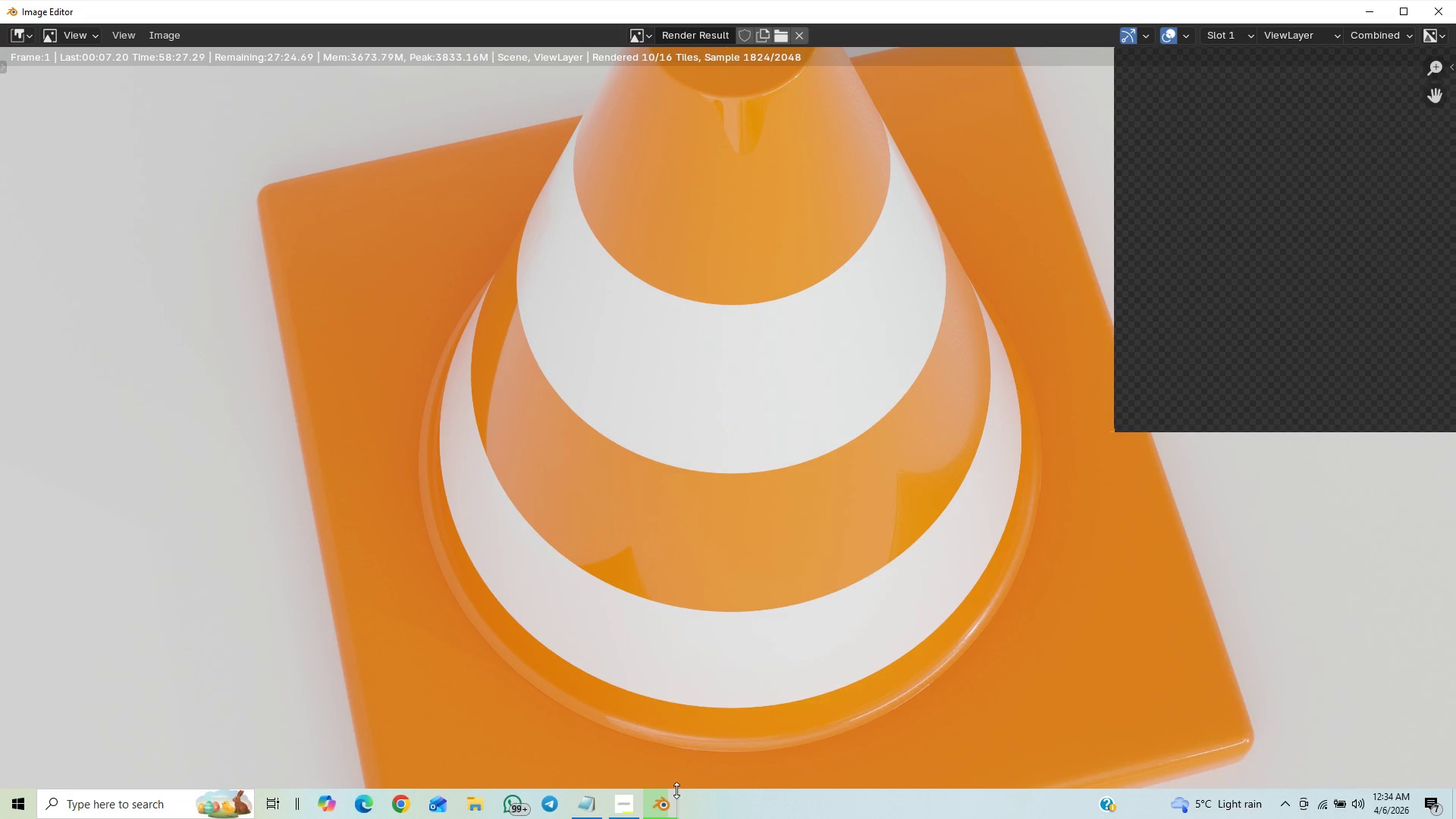 
left_click([560, 752])
 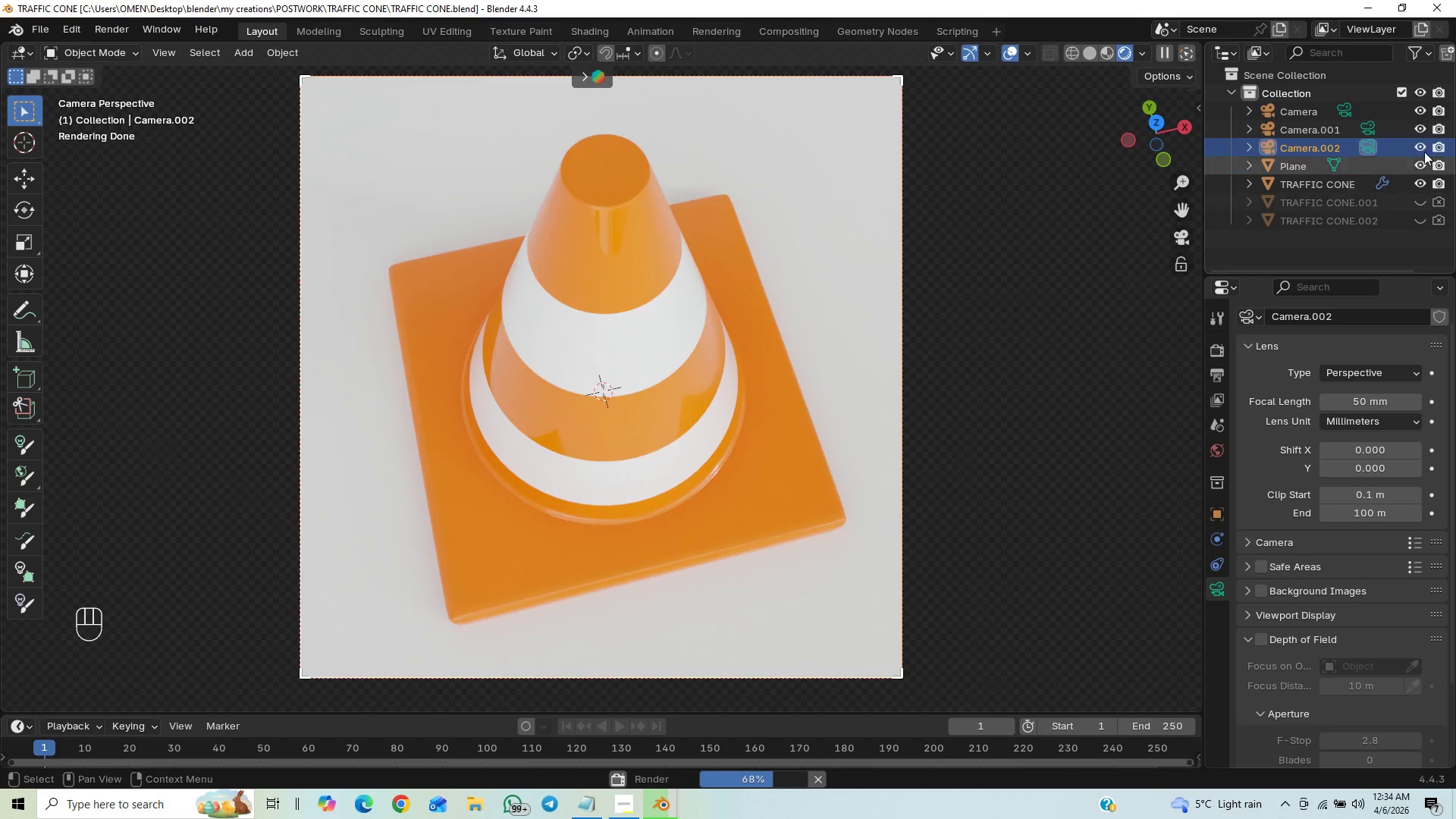 
left_click([1417, 165])
 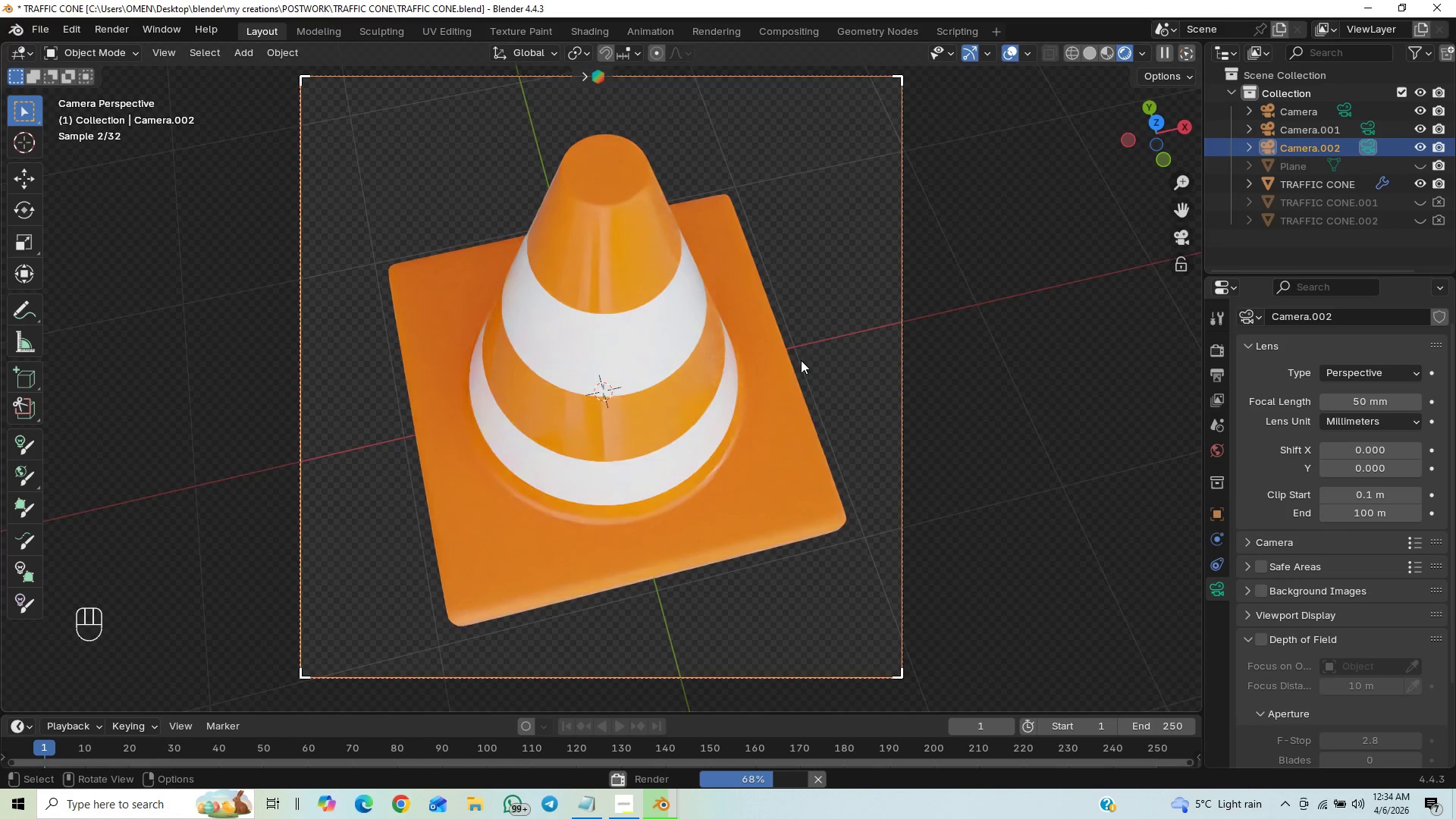 
scroll: coordinate [717, 321], scroll_direction: up, amount: 2.0
 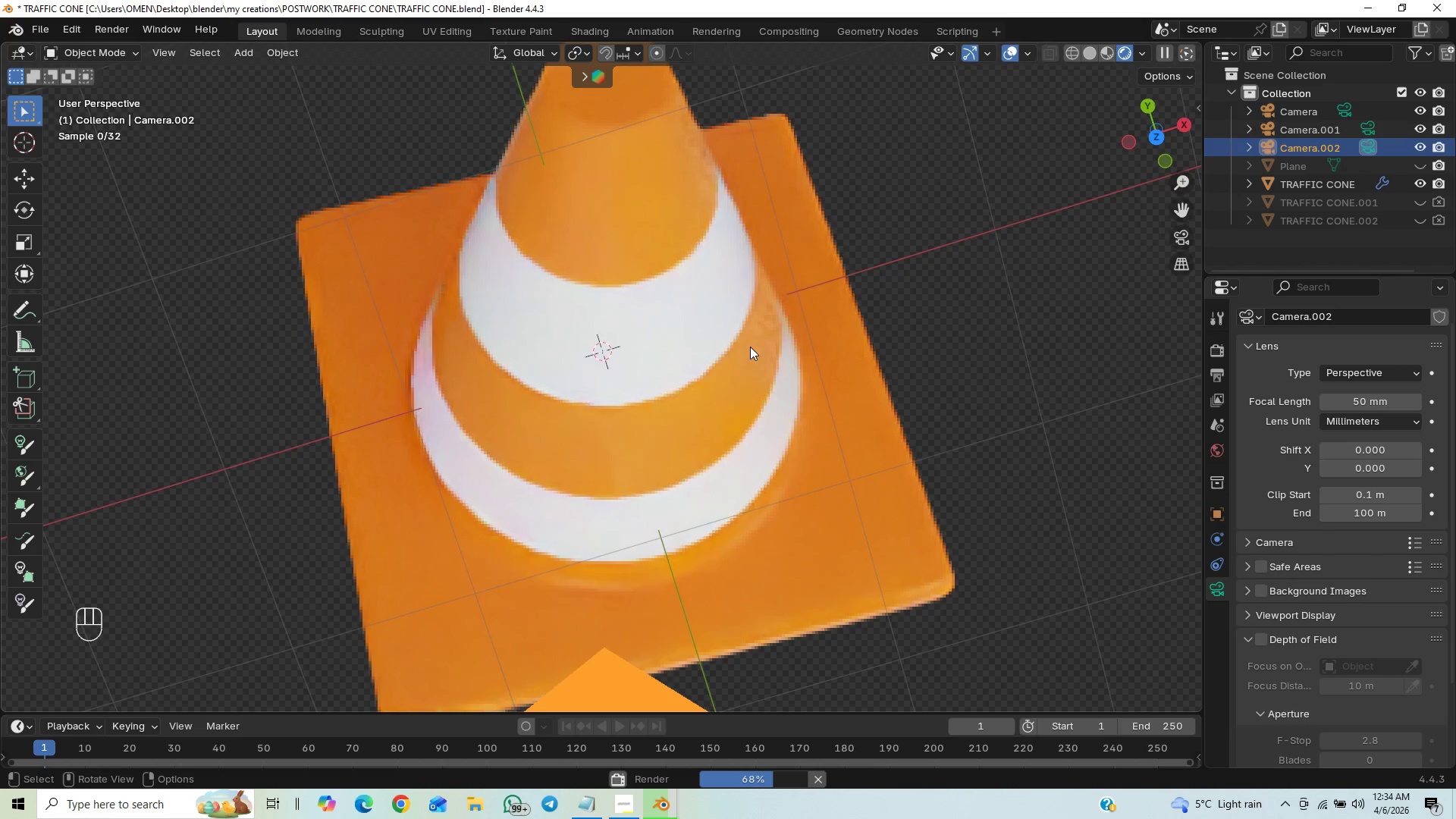 
scroll: coordinate [777, 355], scroll_direction: down, amount: 3.0
 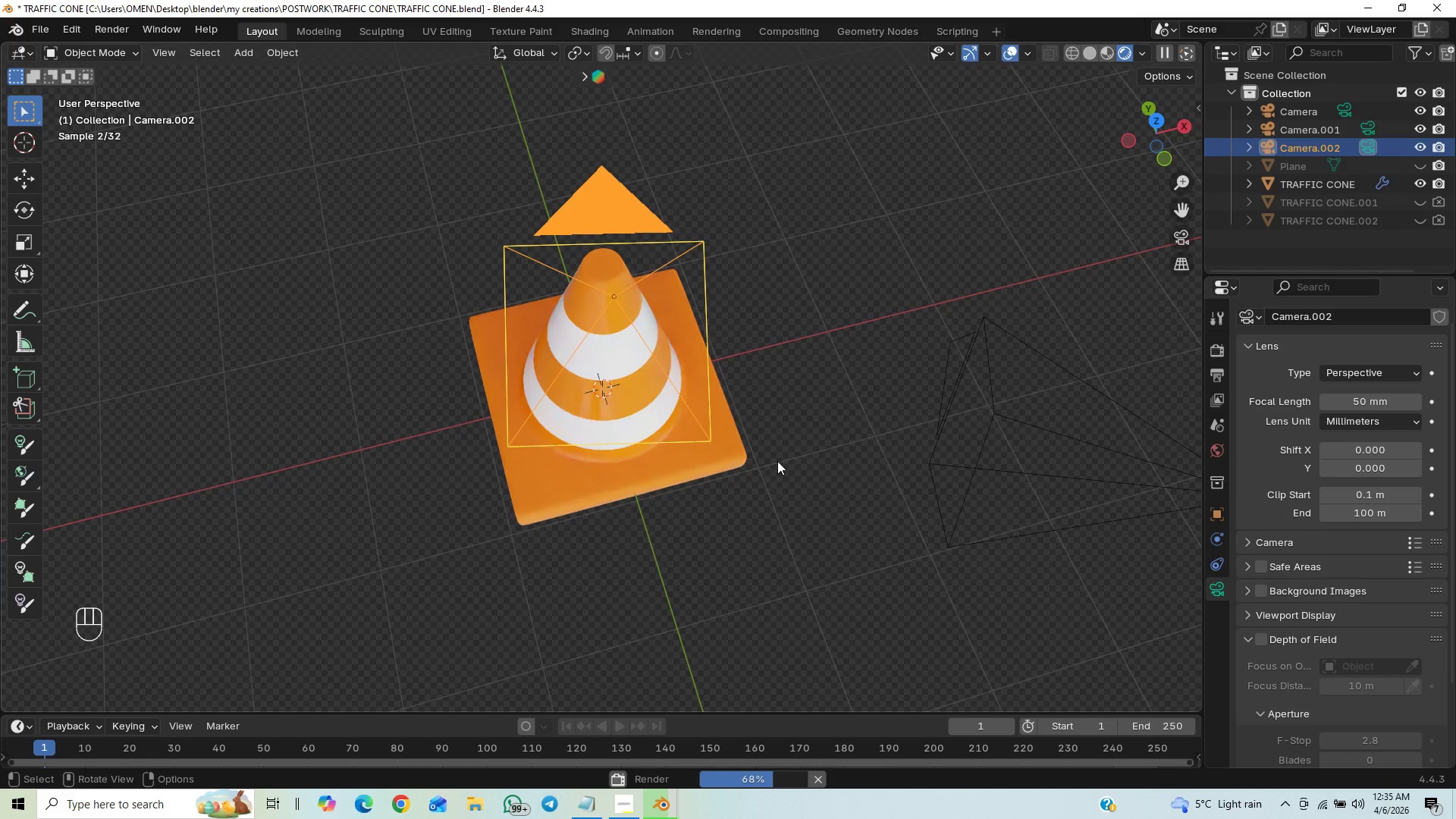 
wait(28.46)
 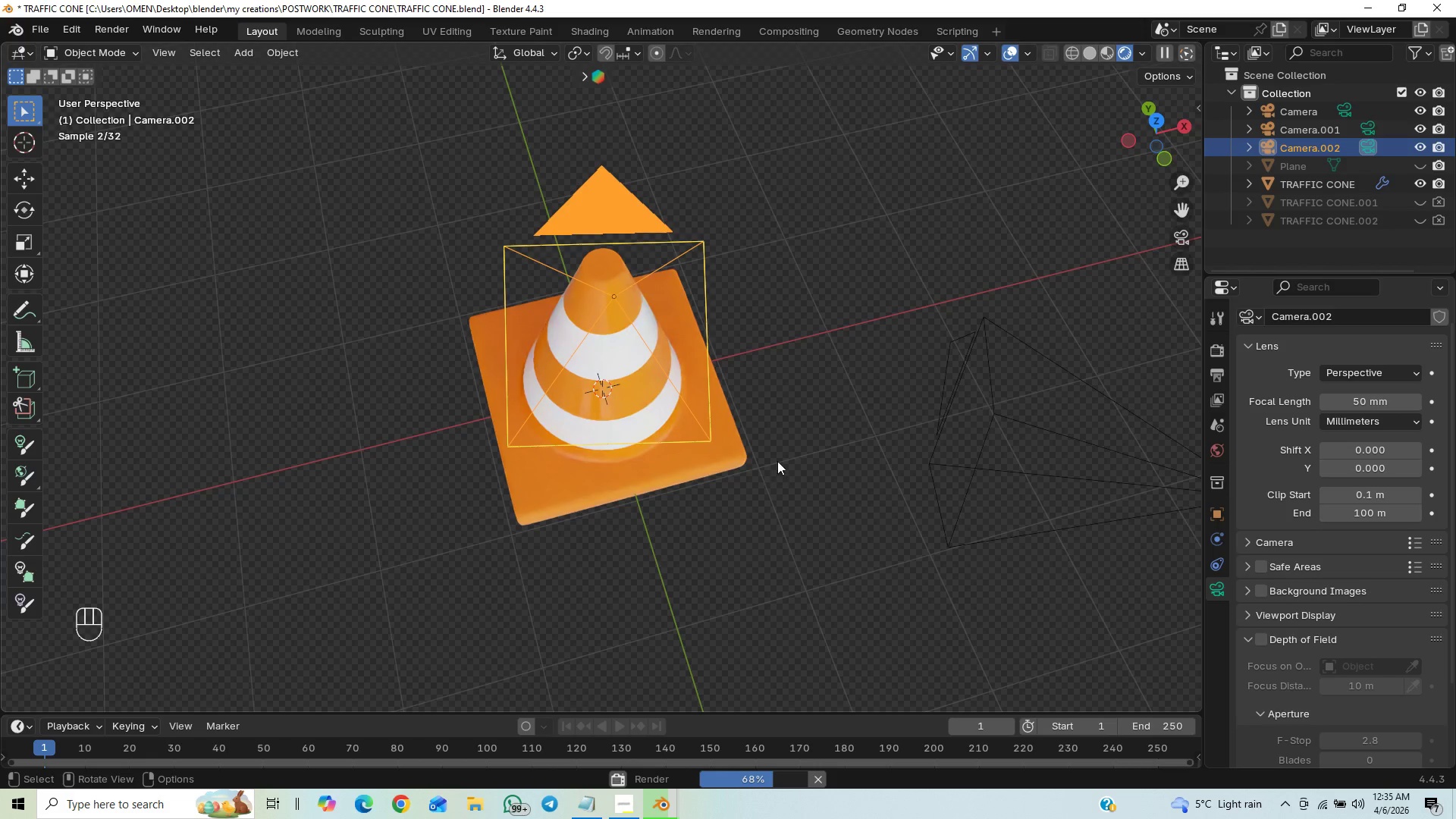 
left_click([1177, 236])
 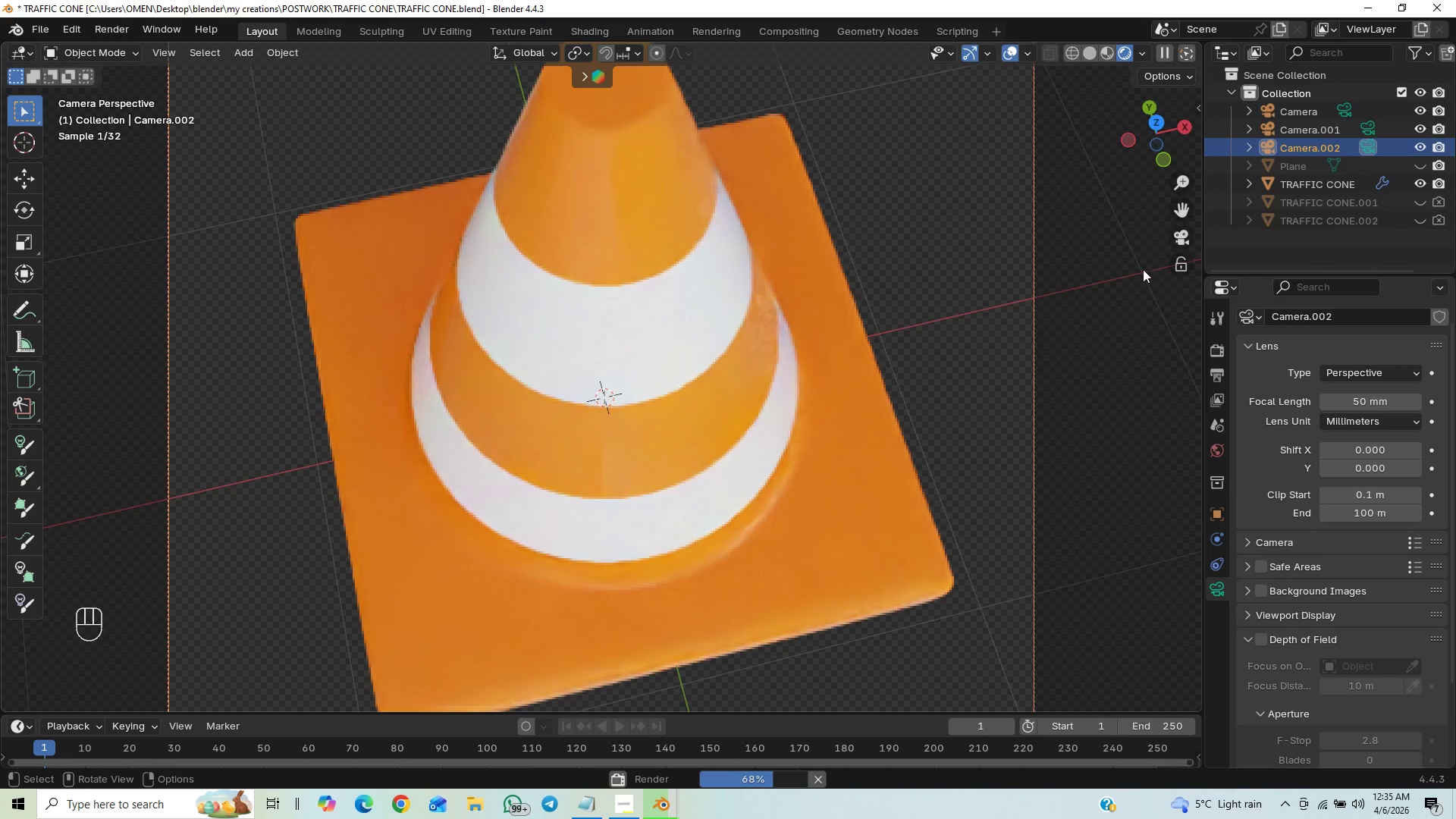 
scroll: coordinate [963, 359], scroll_direction: down, amount: 5.0
 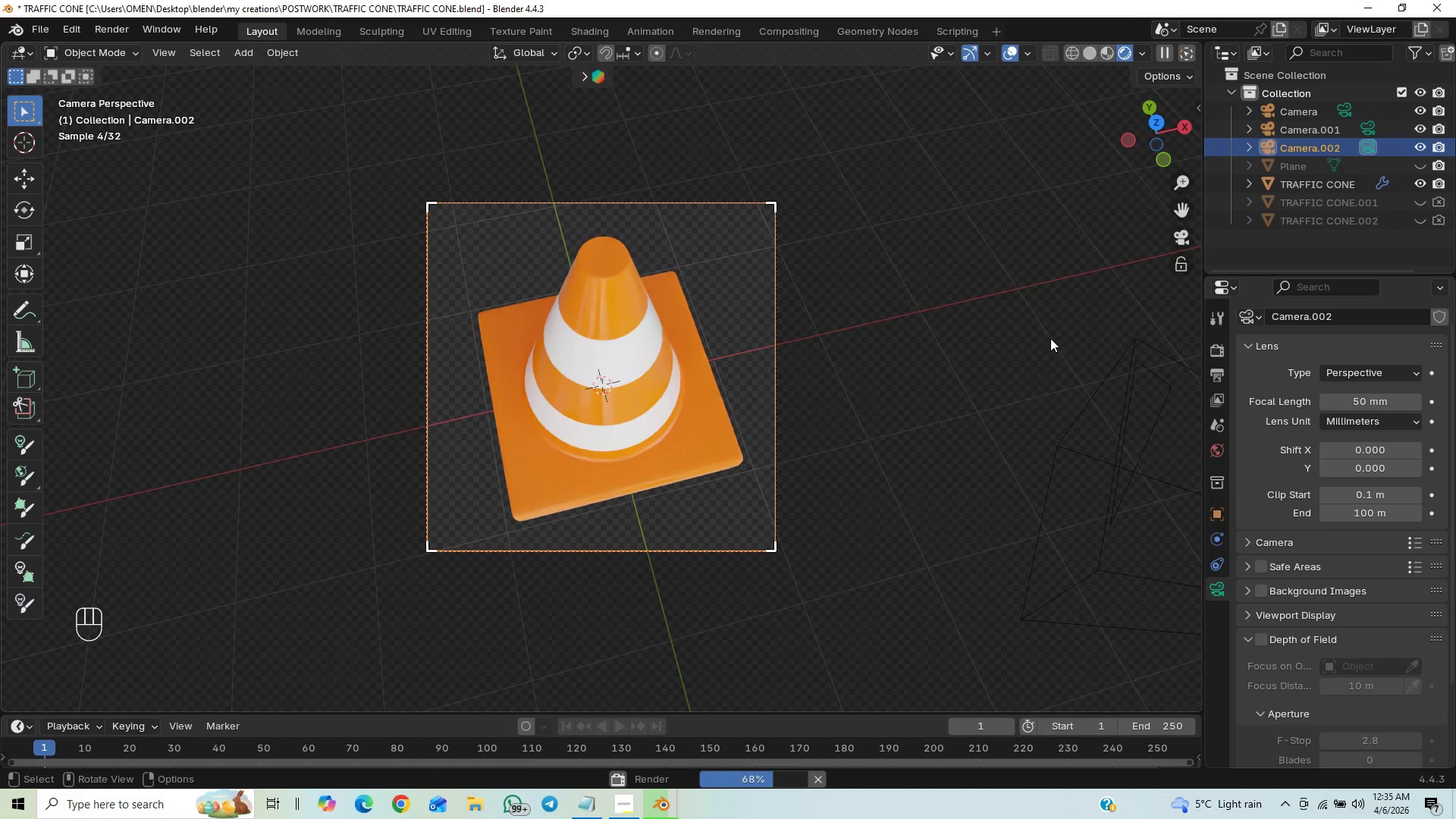 
wait(5.69)
 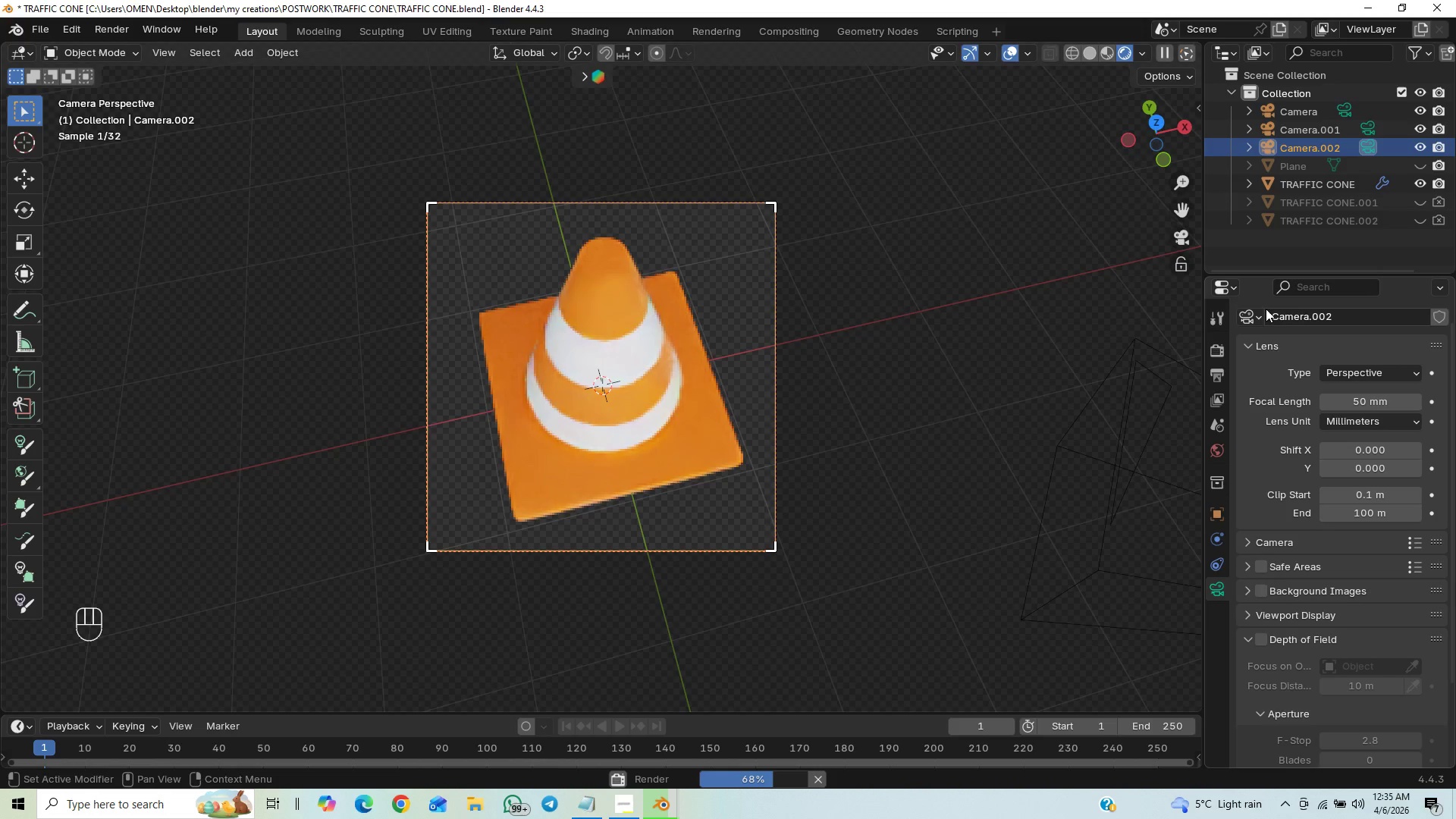 
key(Control+S)
 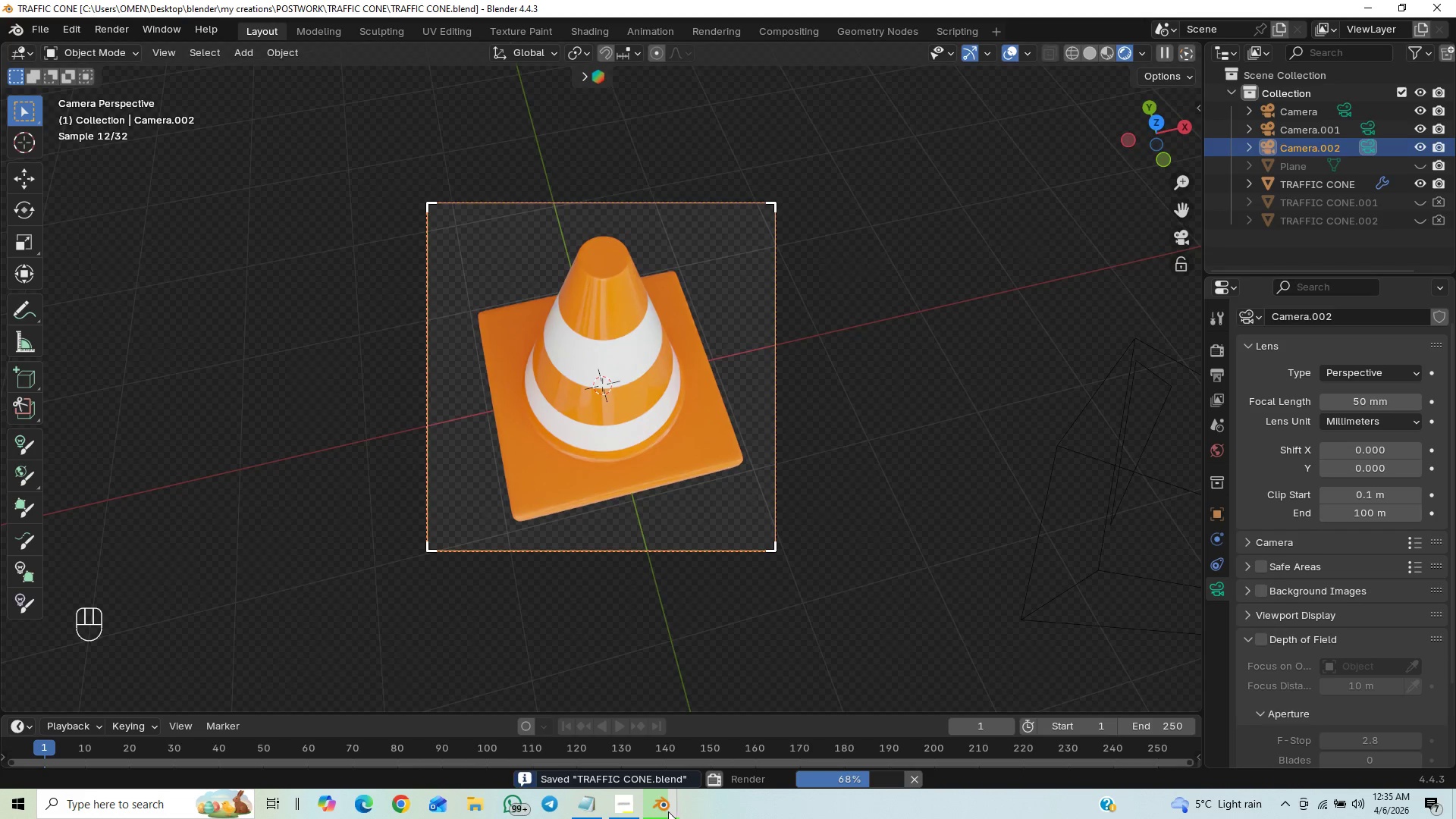 